 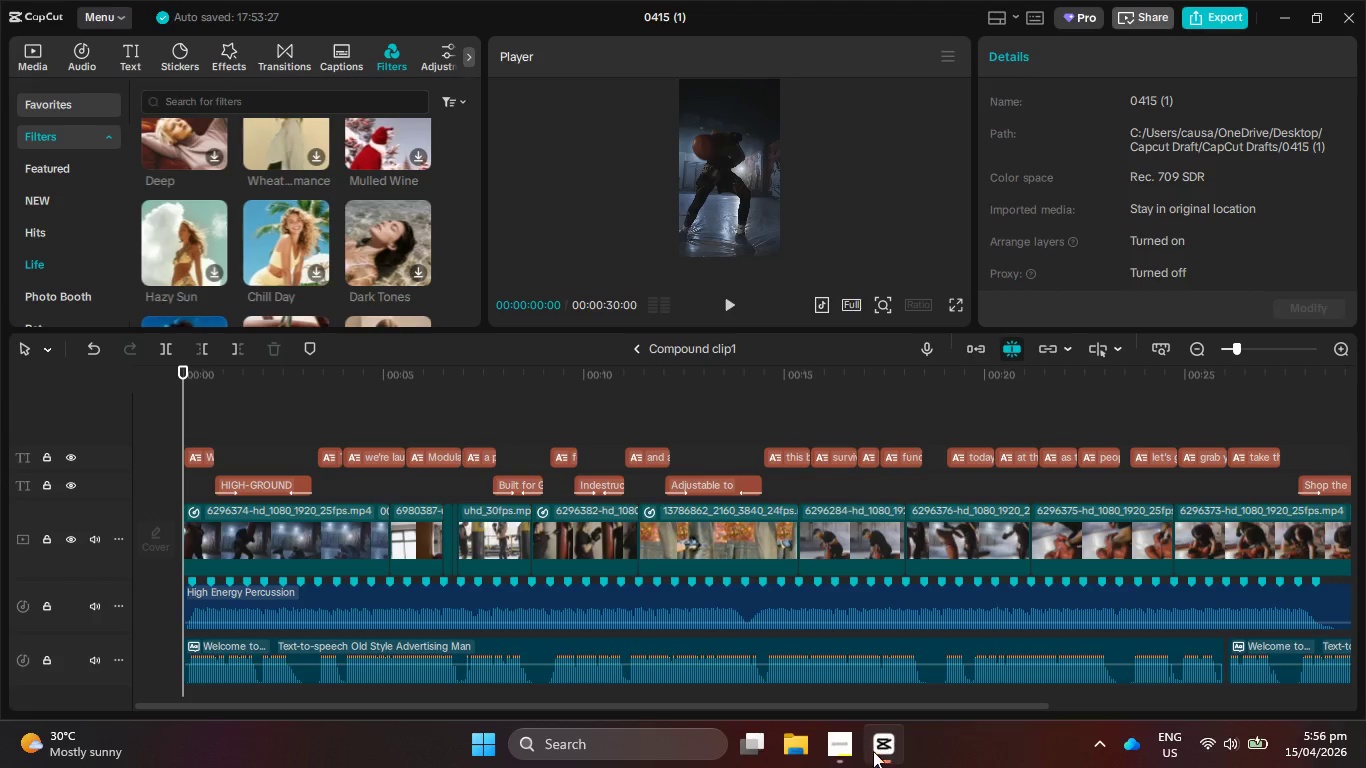 
scroll: coordinate [422, 237], scroll_direction: down, amount: 2.0
 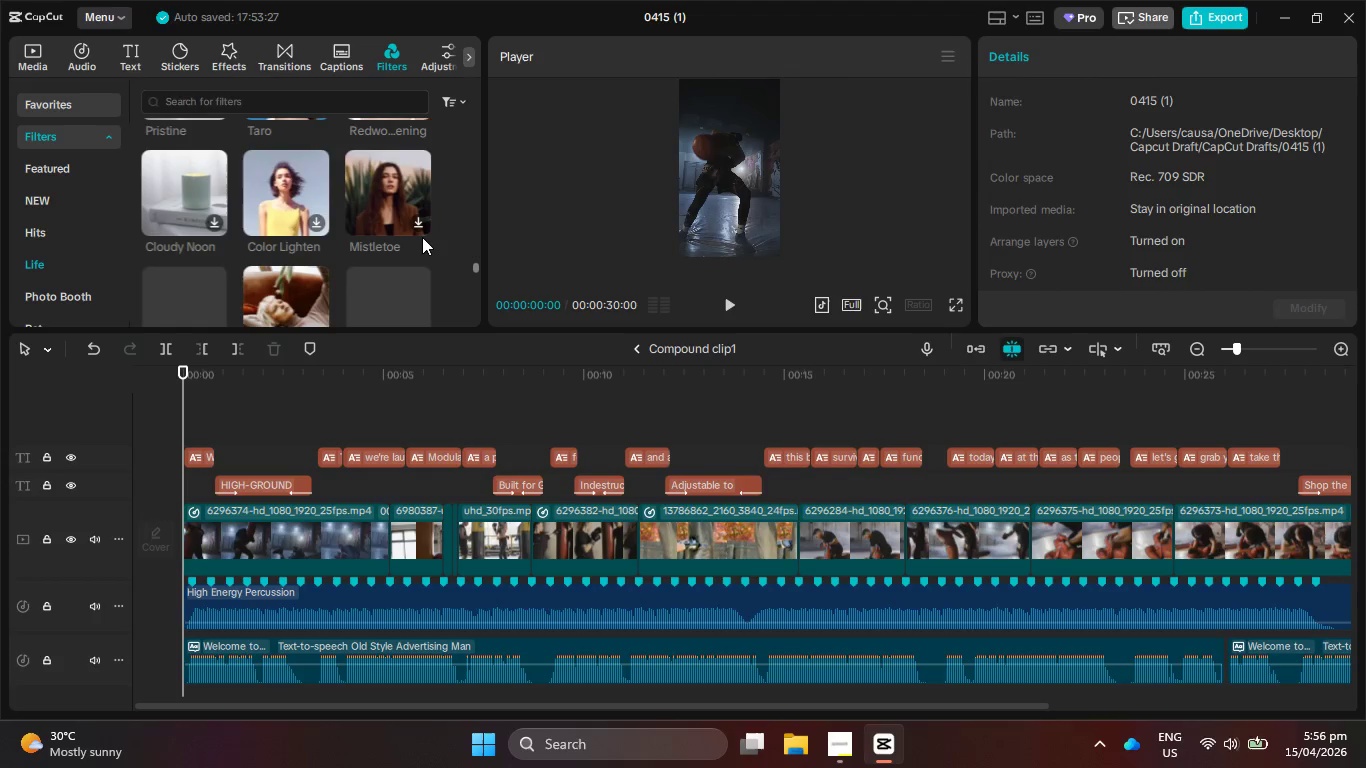 
left_click_drag(start_coordinate=[500, 387], to_coordinate=[576, 511])
 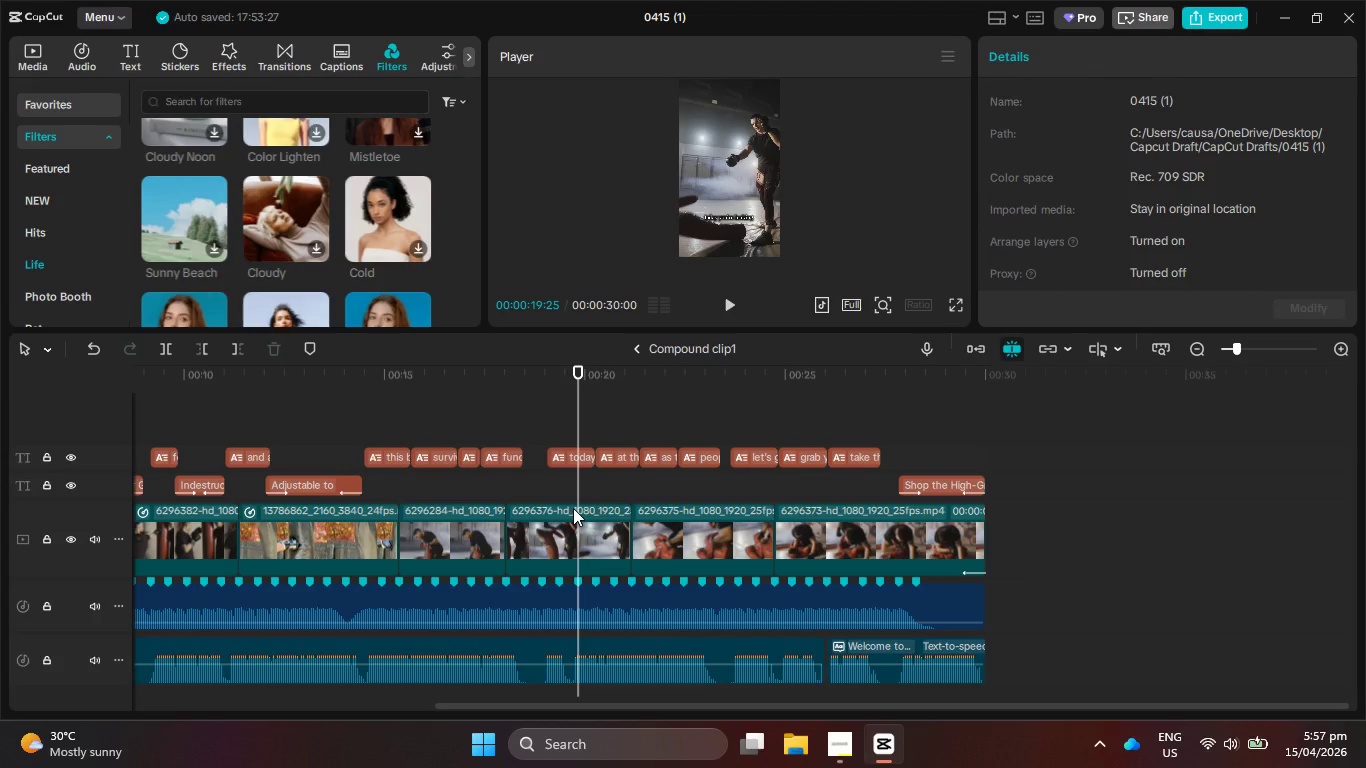 
wait(17.97)
 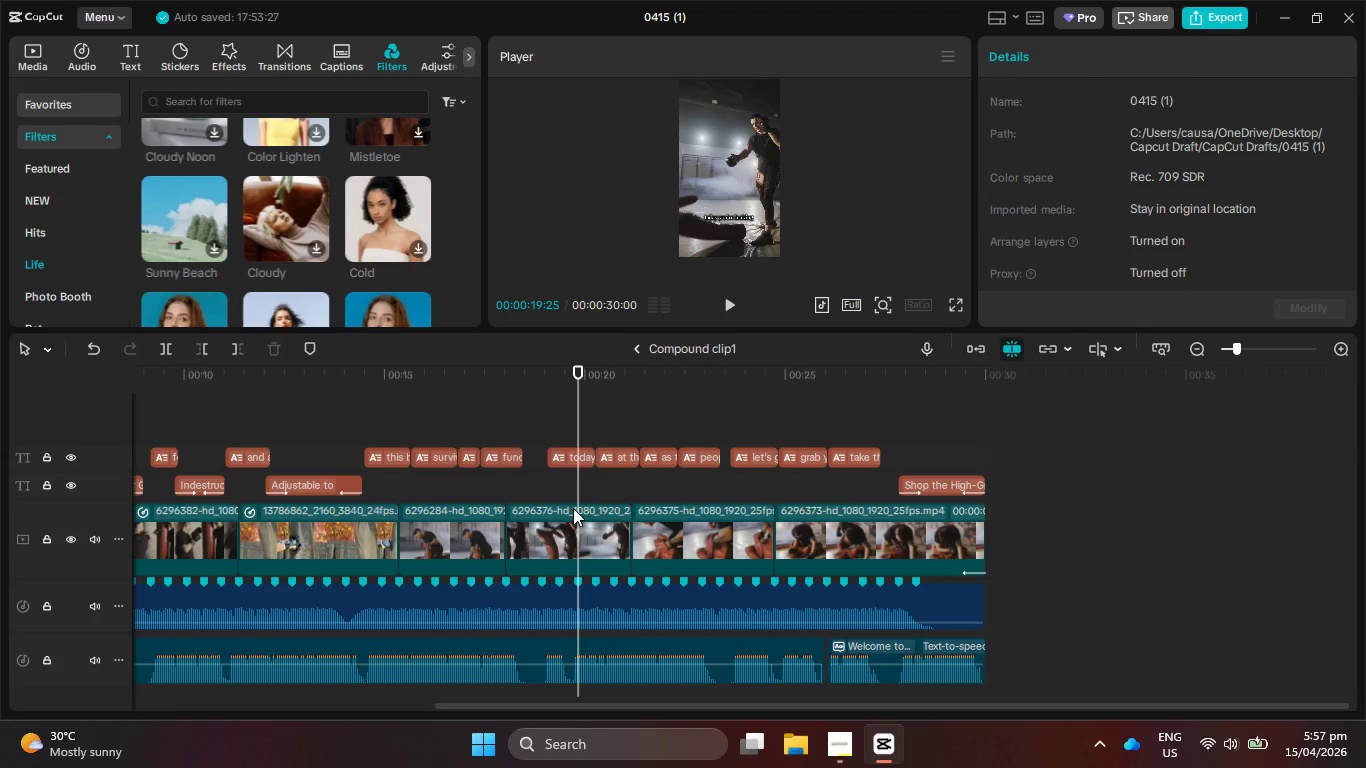 
left_click_drag(start_coordinate=[495, 375], to_coordinate=[768, 465])
 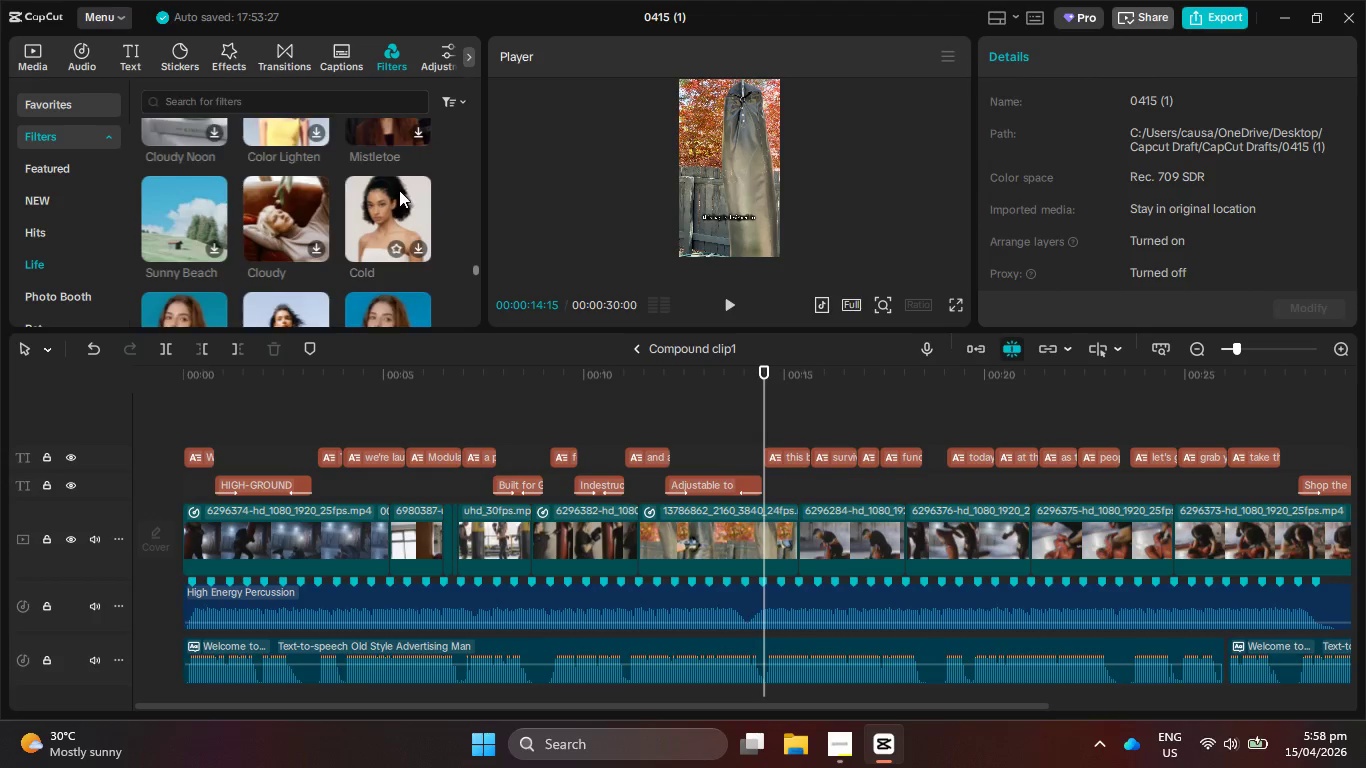 
scroll: coordinate [399, 190], scroll_direction: down, amount: 1.0